 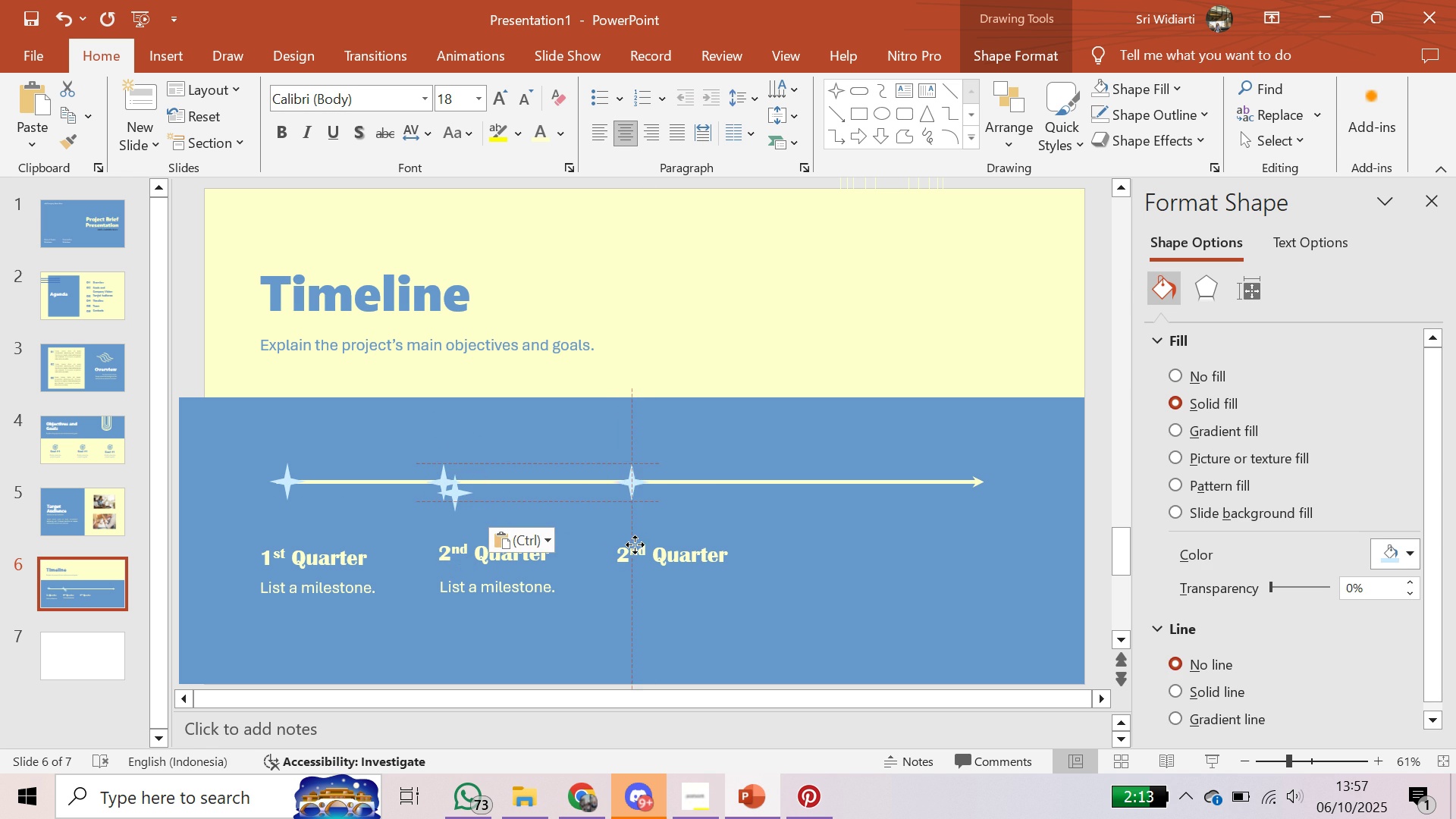 
left_click([462, 497])
 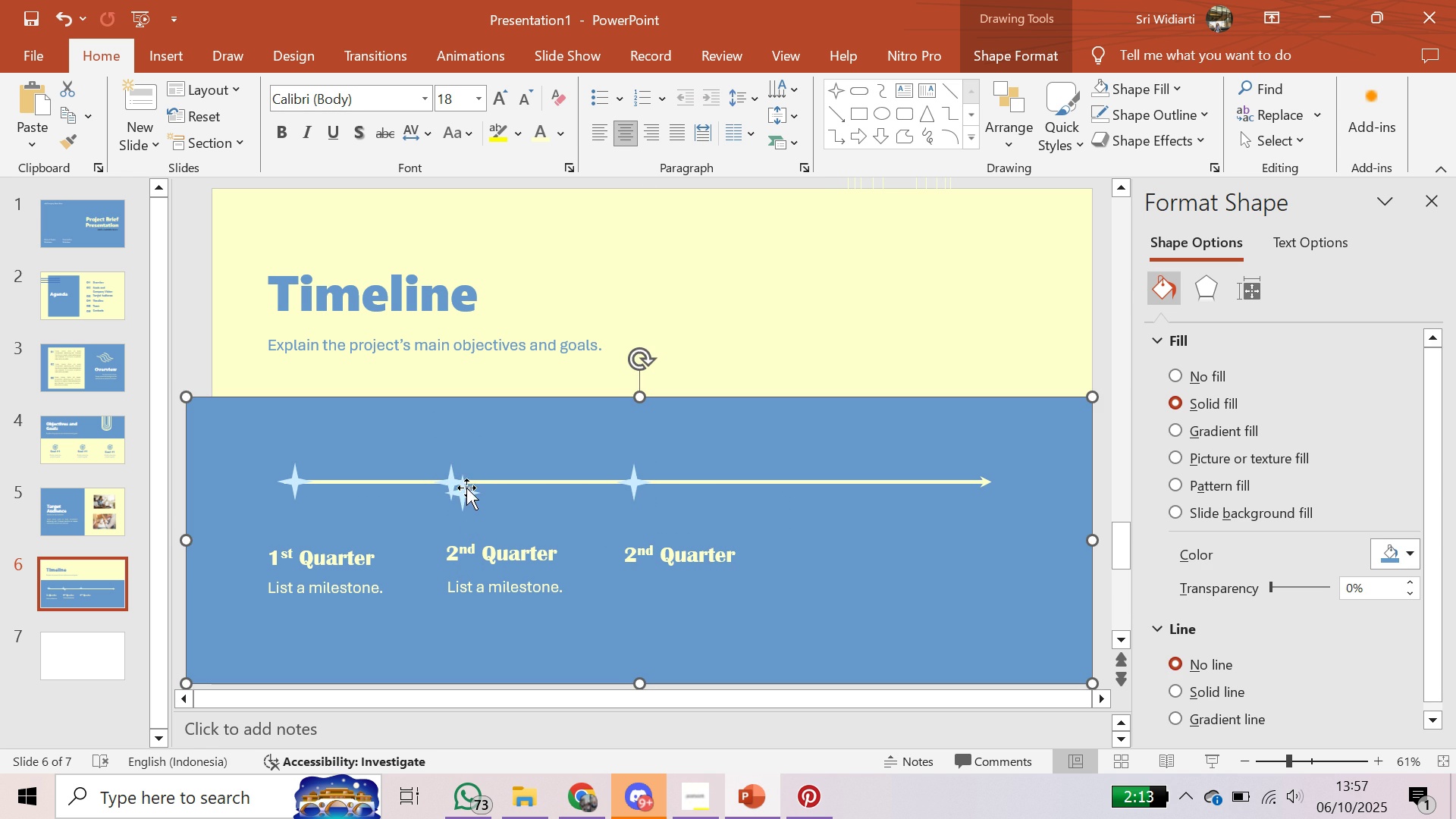 
left_click([466, 488])
 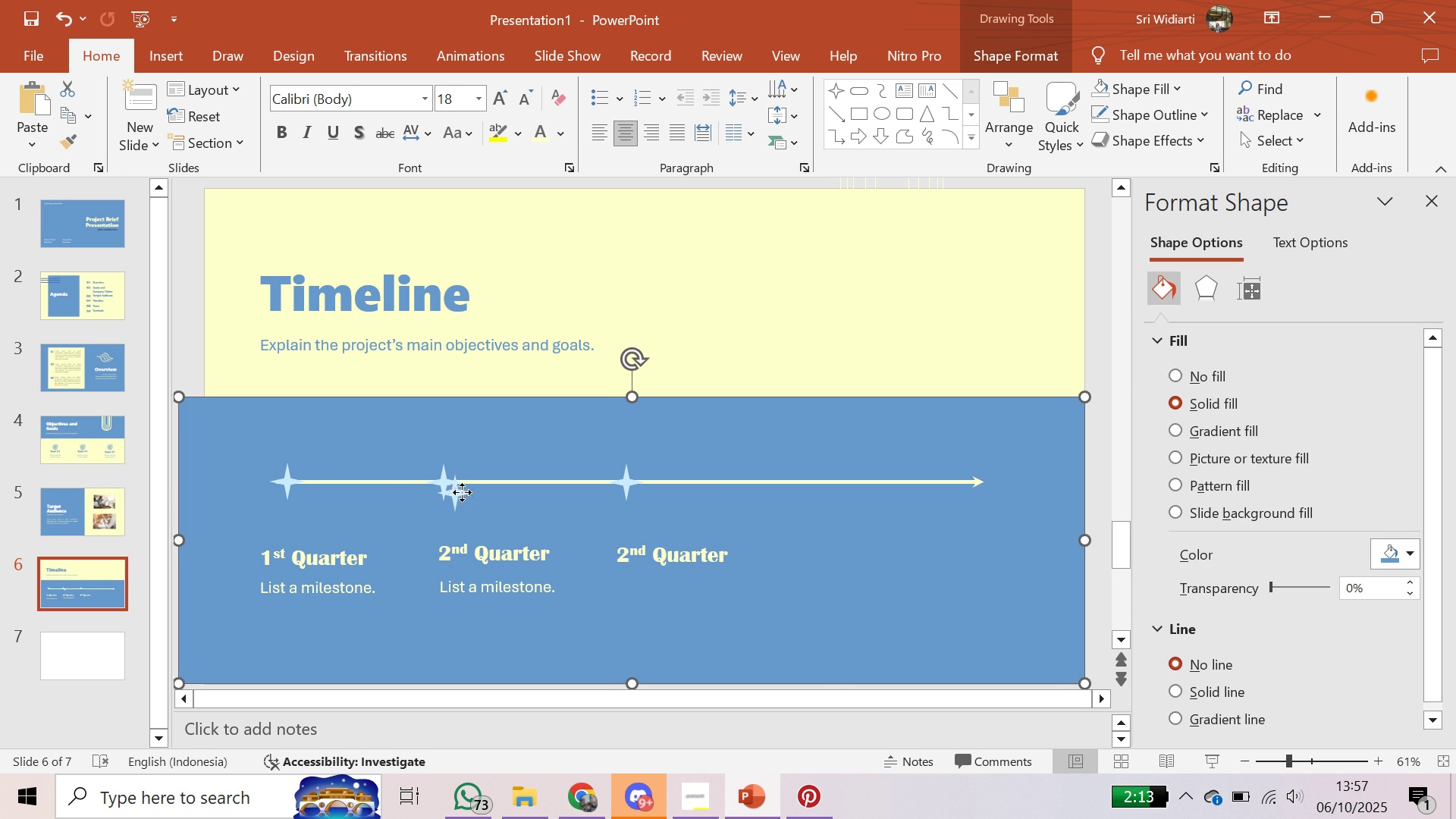 
left_click([462, 492])
 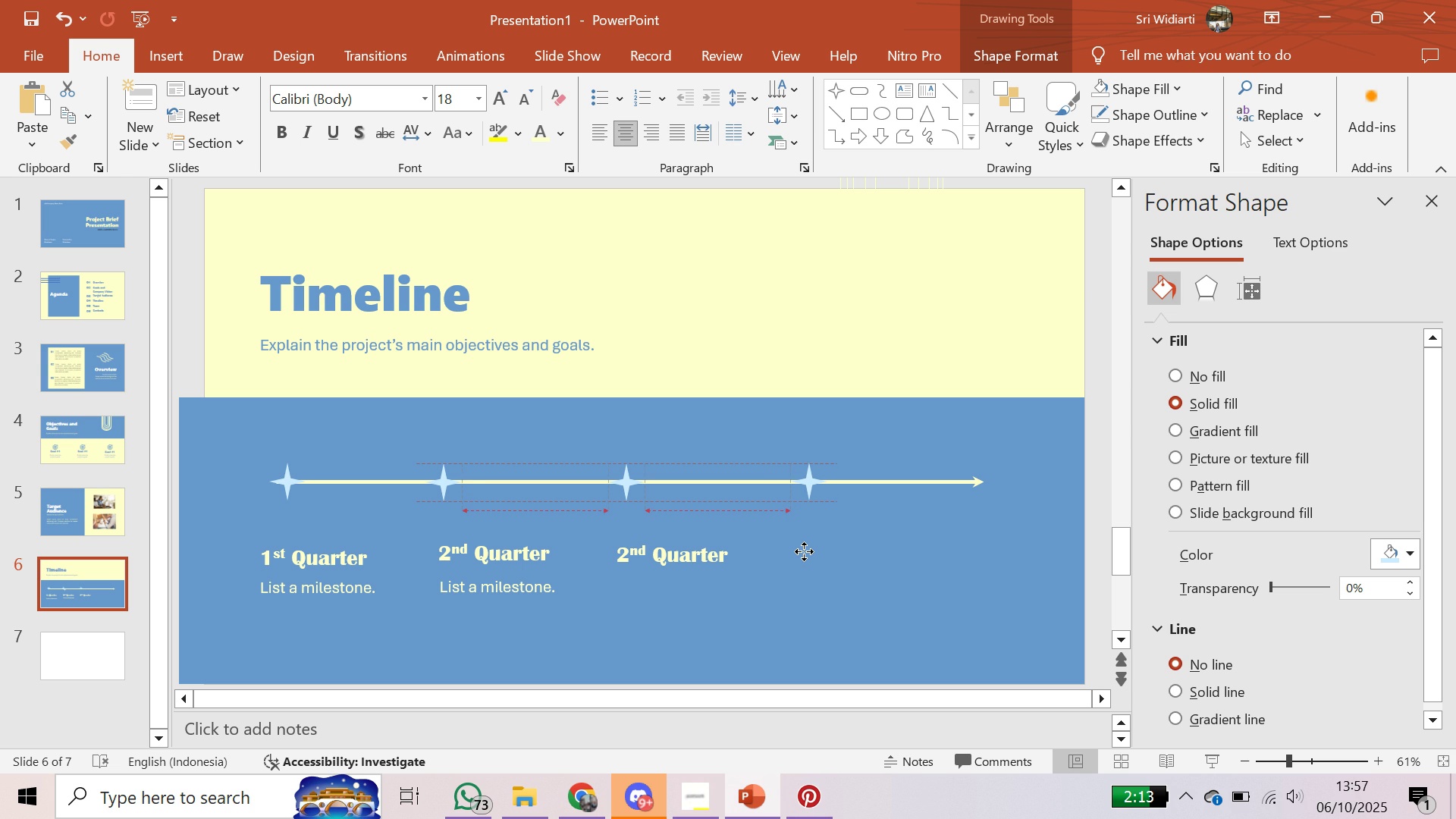 
wait(7.06)
 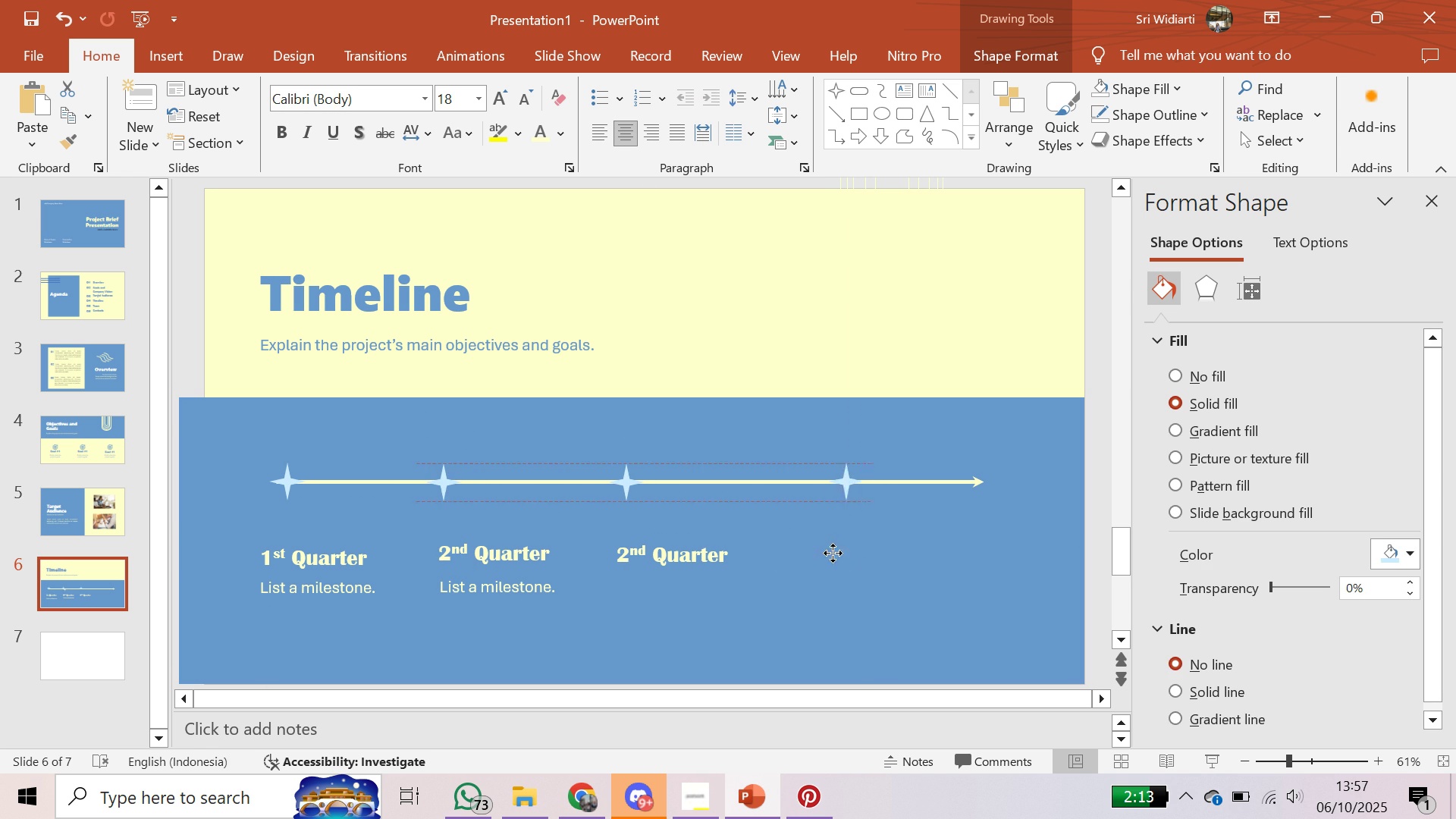 
left_click([669, 554])
 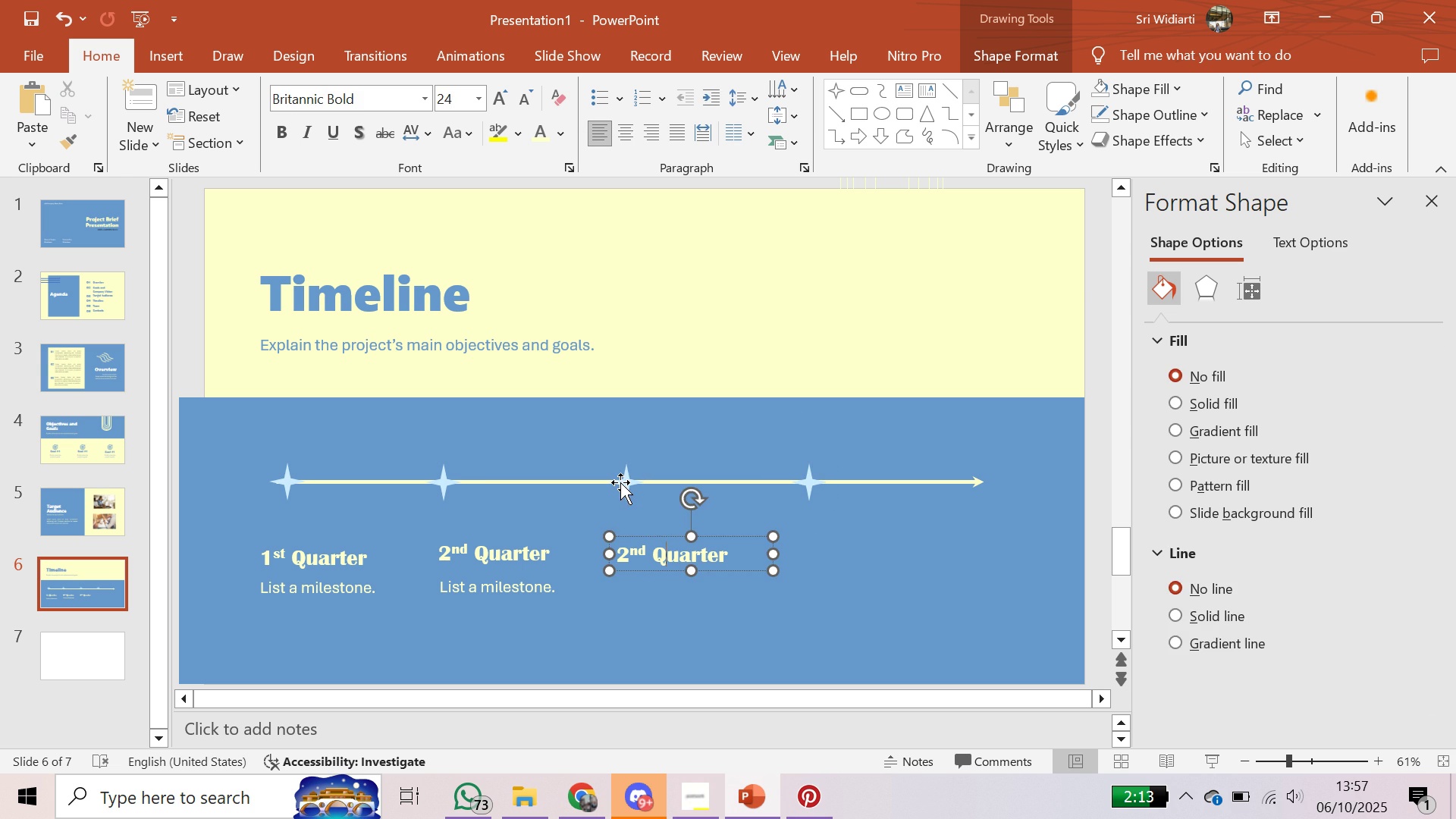 
left_click([620, 481])
 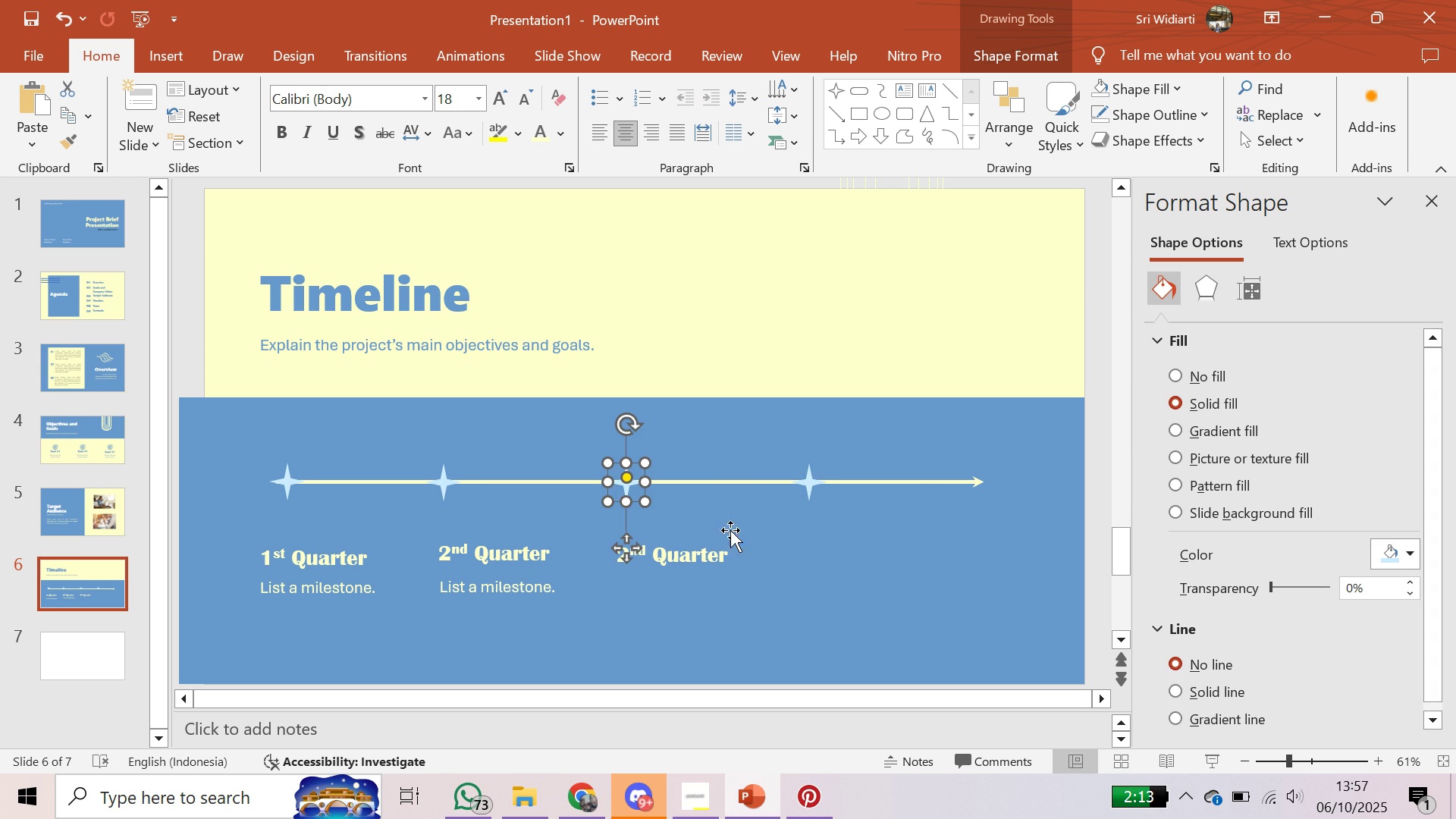 
left_click([714, 558])
 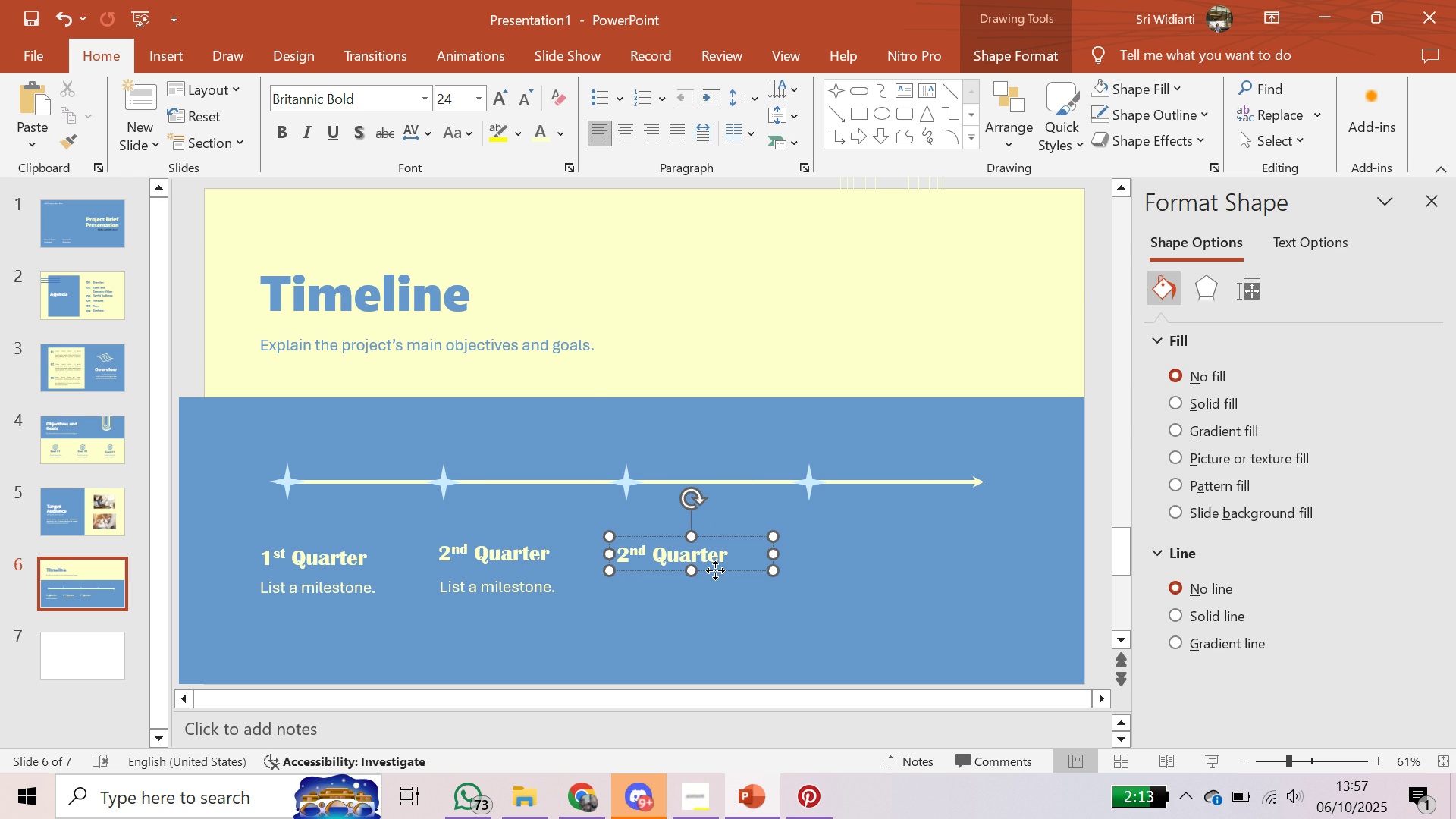 
left_click([715, 570])